 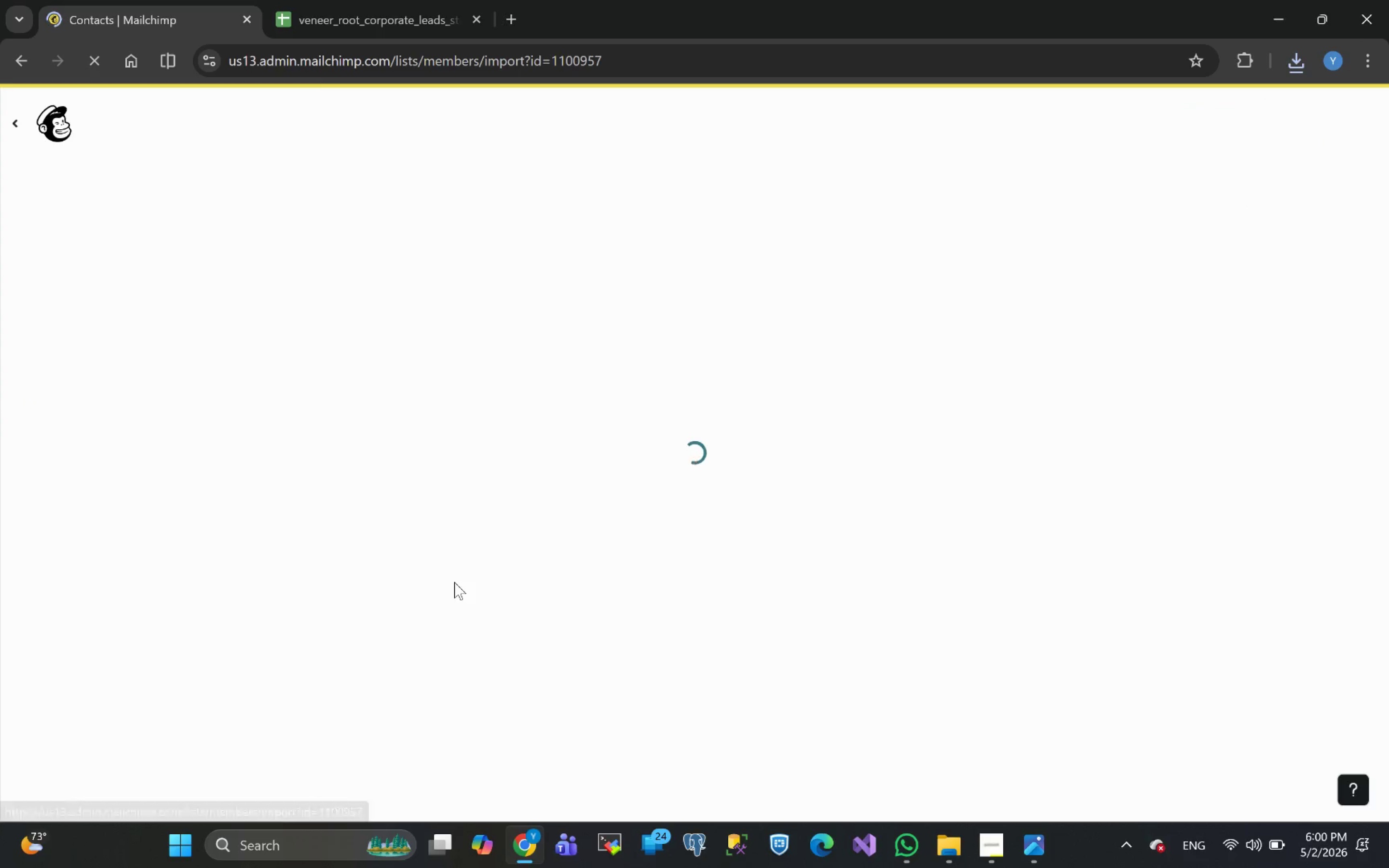 
left_click([937, 366])
 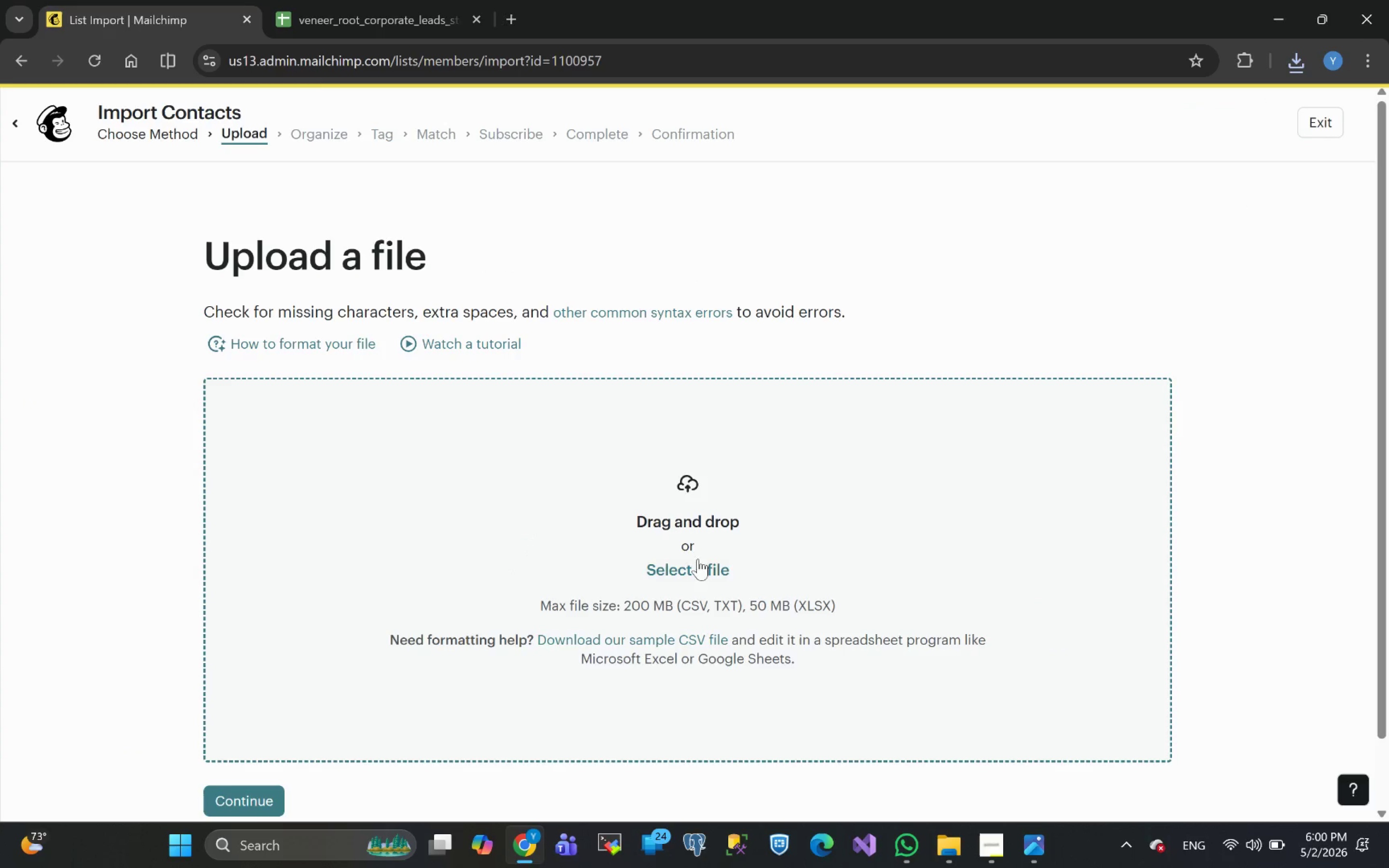 
left_click([685, 572])
 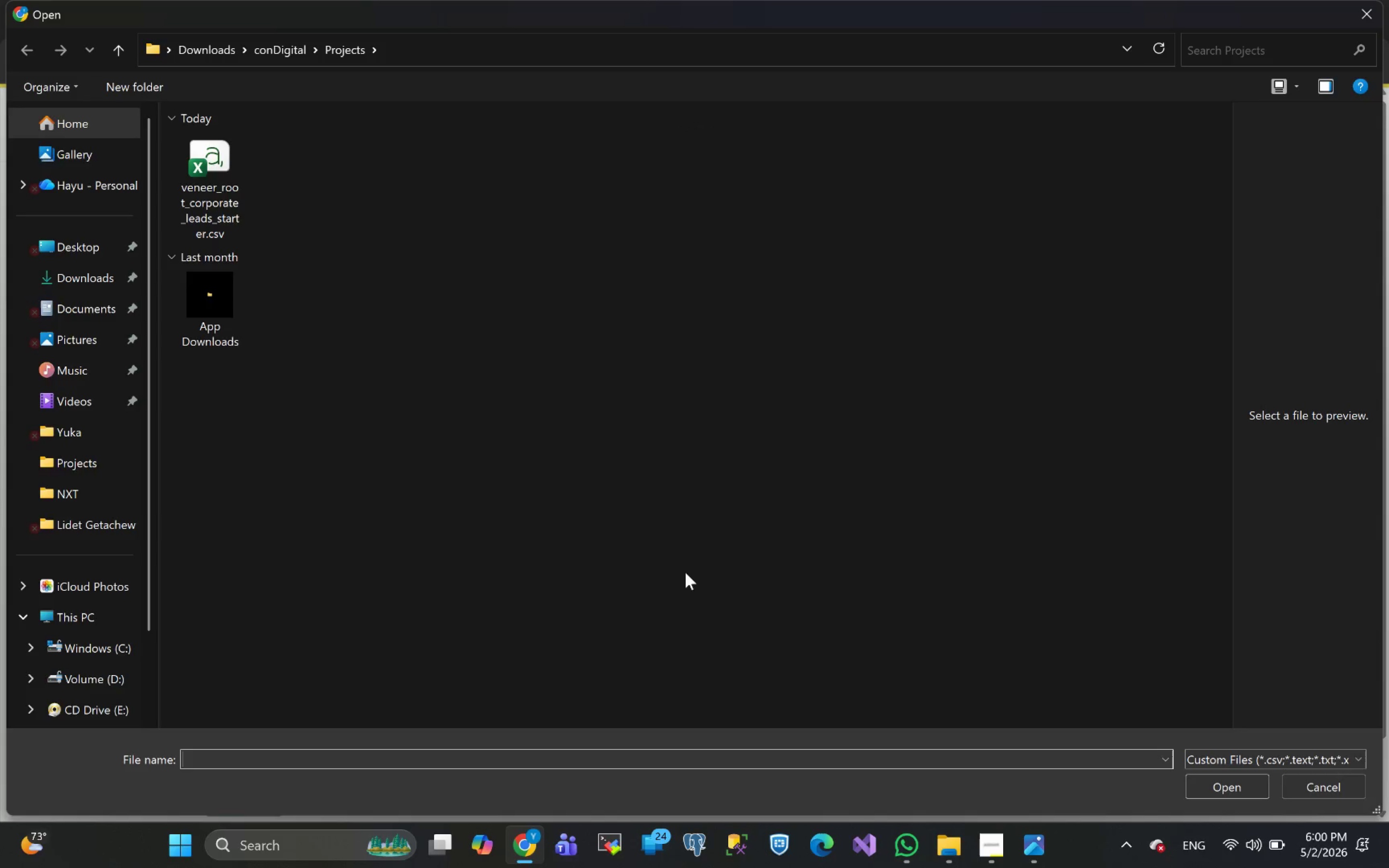 
left_click([229, 195])
 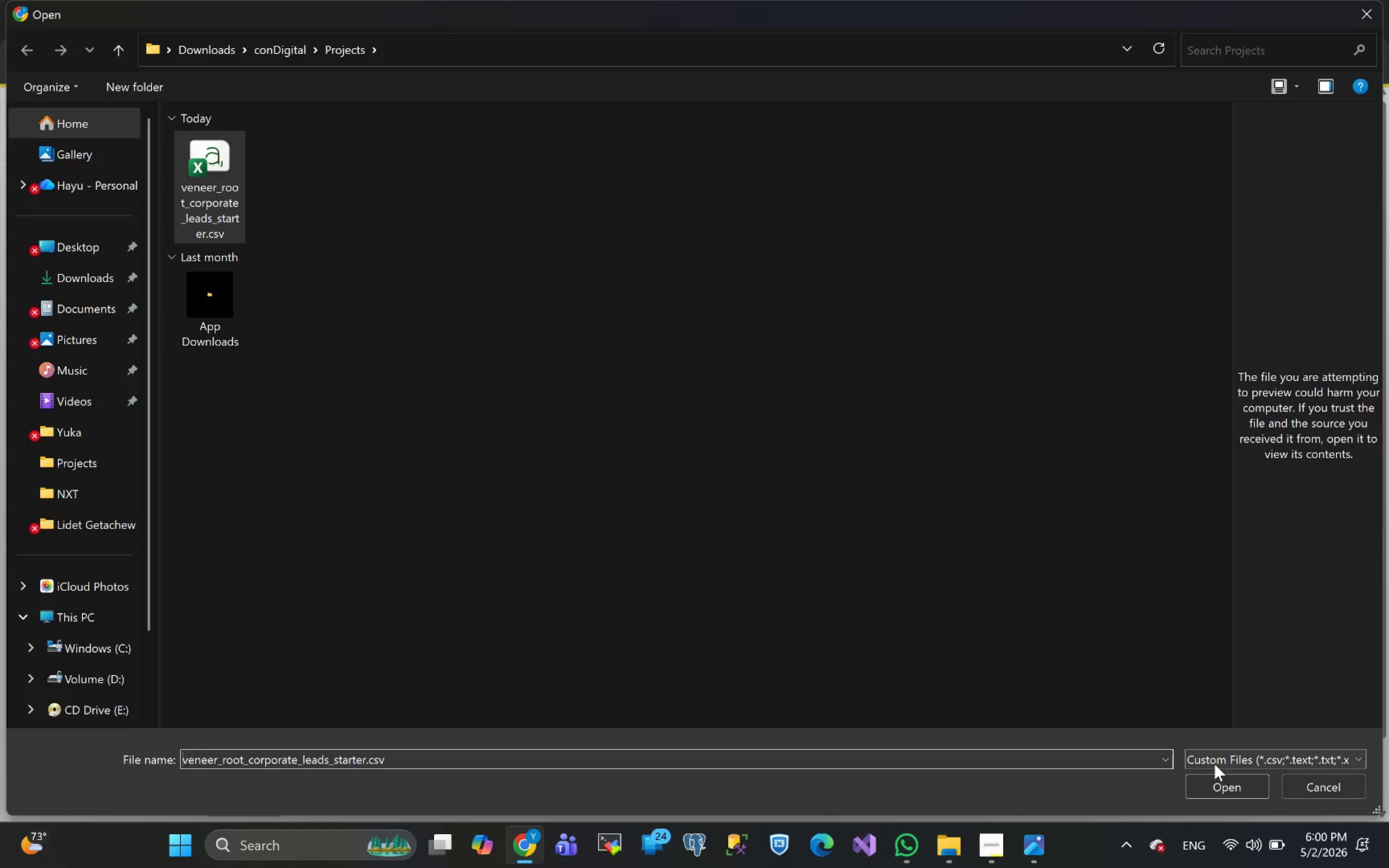 
left_click([1213, 779])
 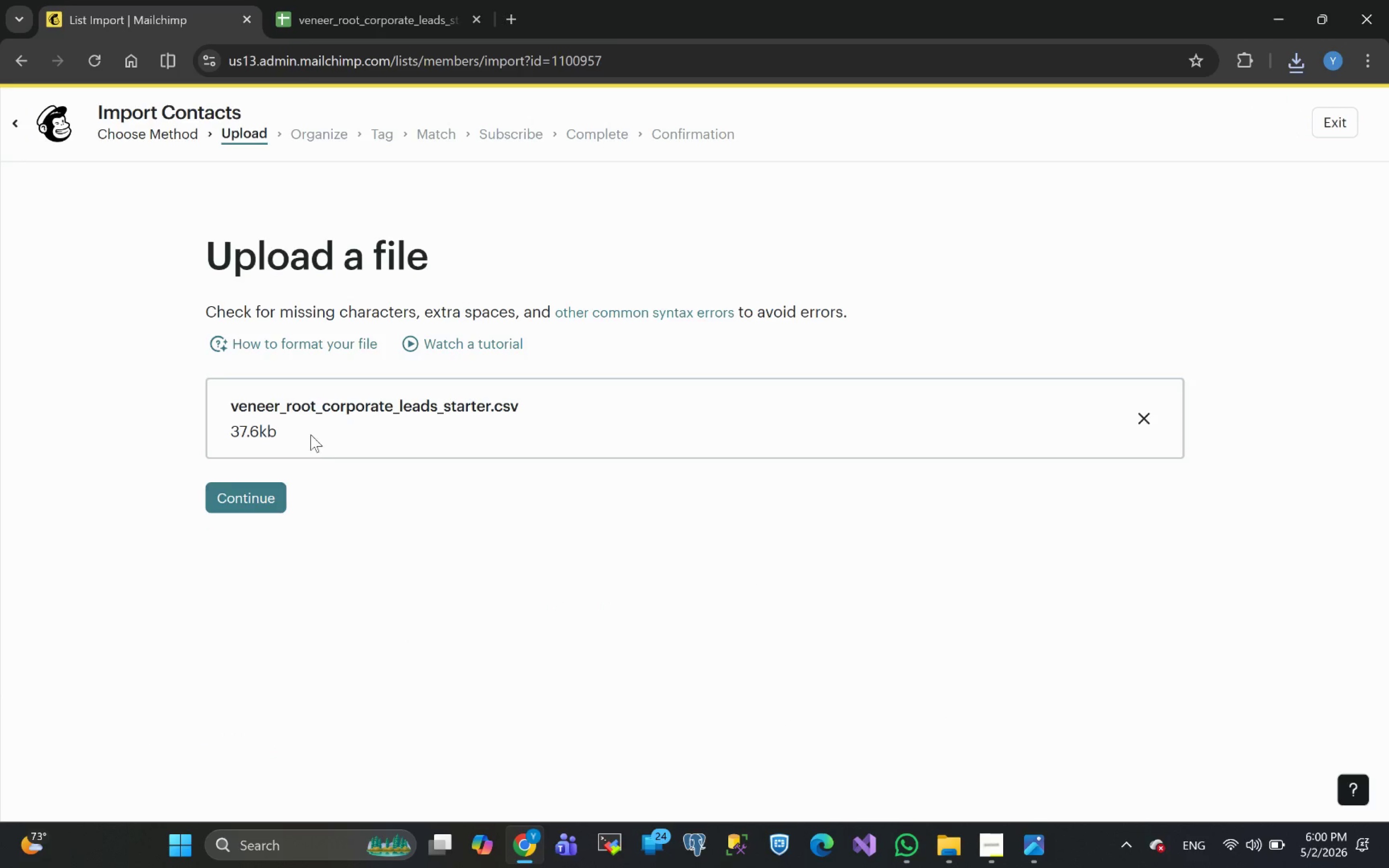 
left_click([245, 488])
 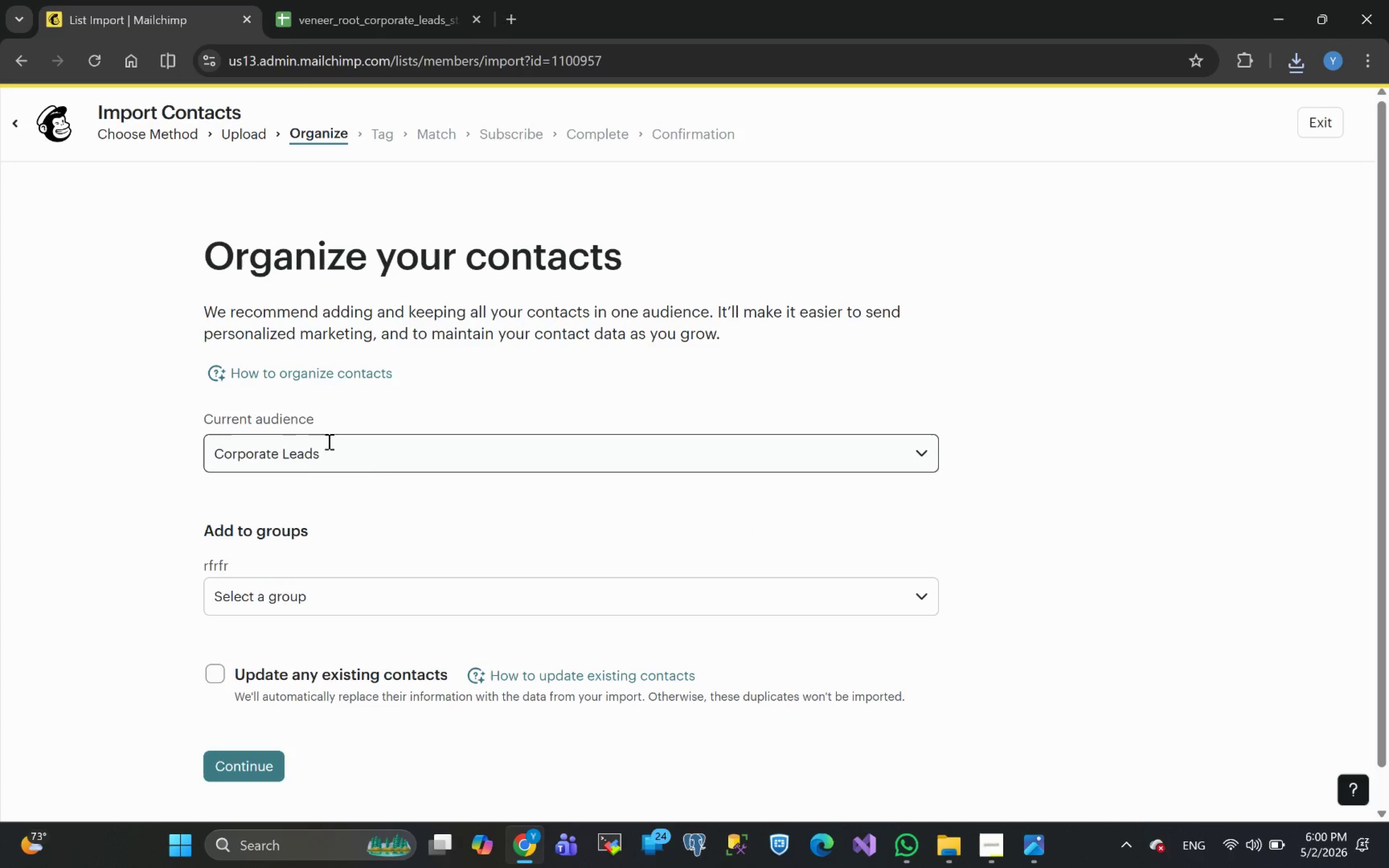 
wait(5.22)
 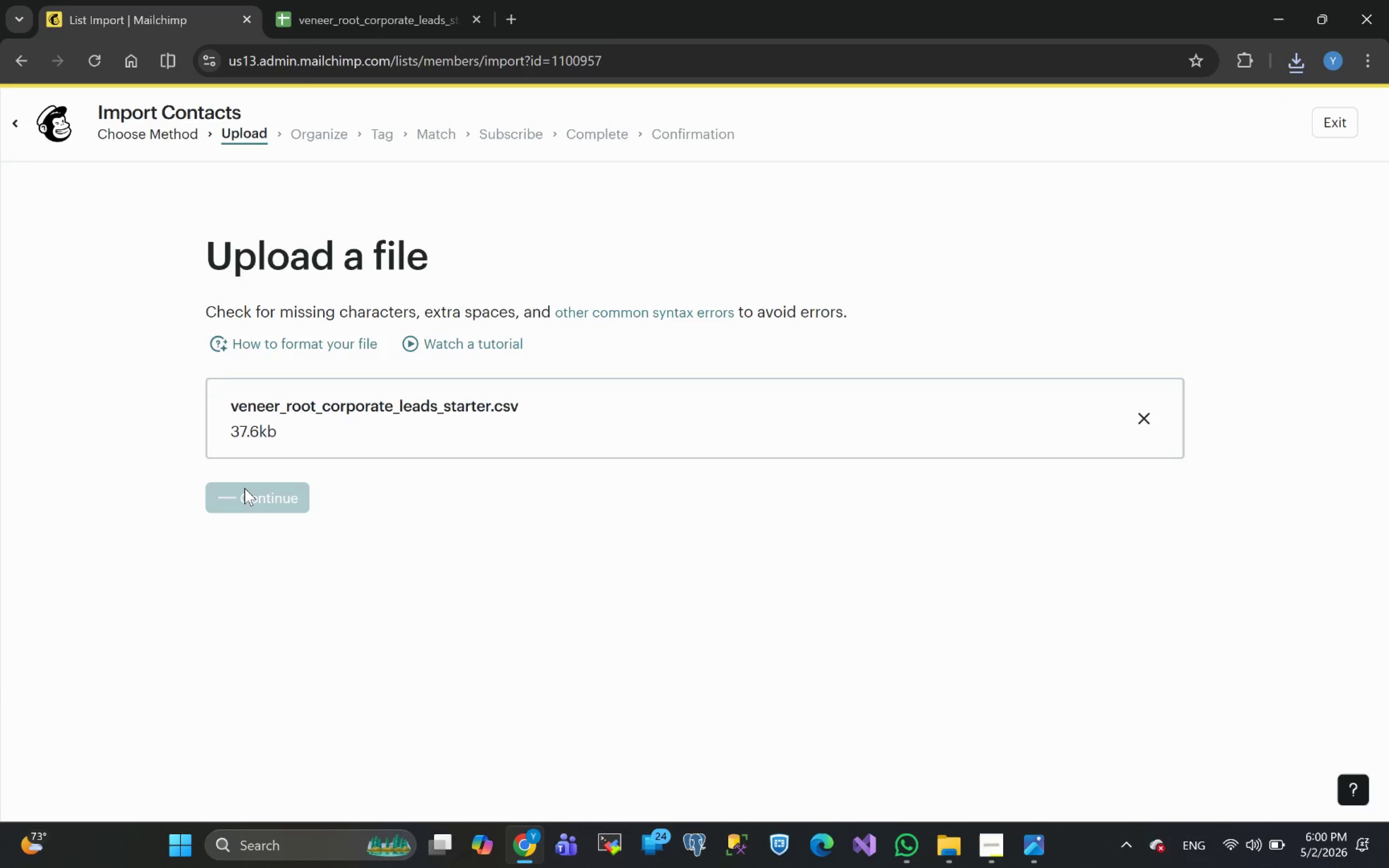 
left_click([218, 669])
 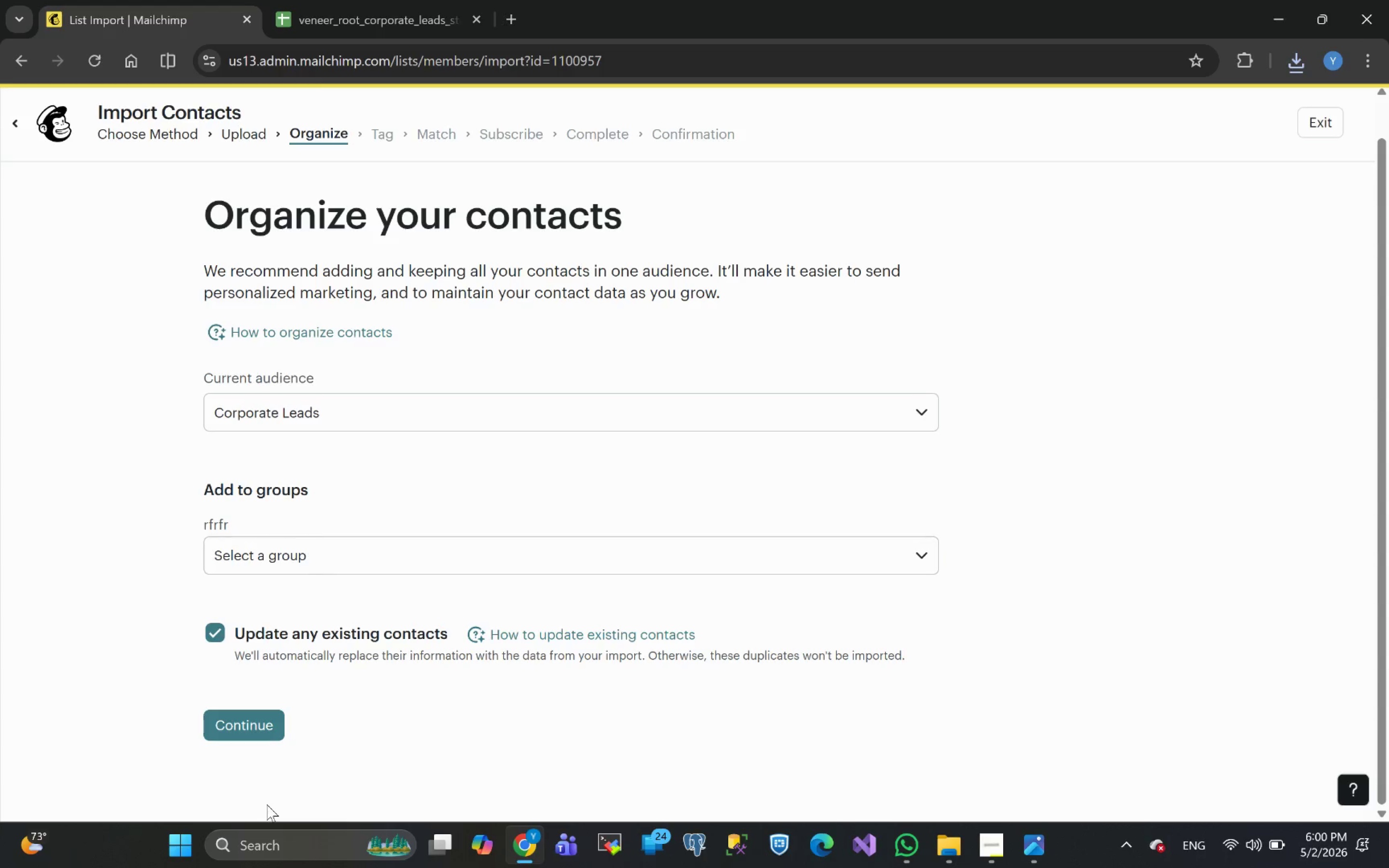 
left_click([230, 724])
 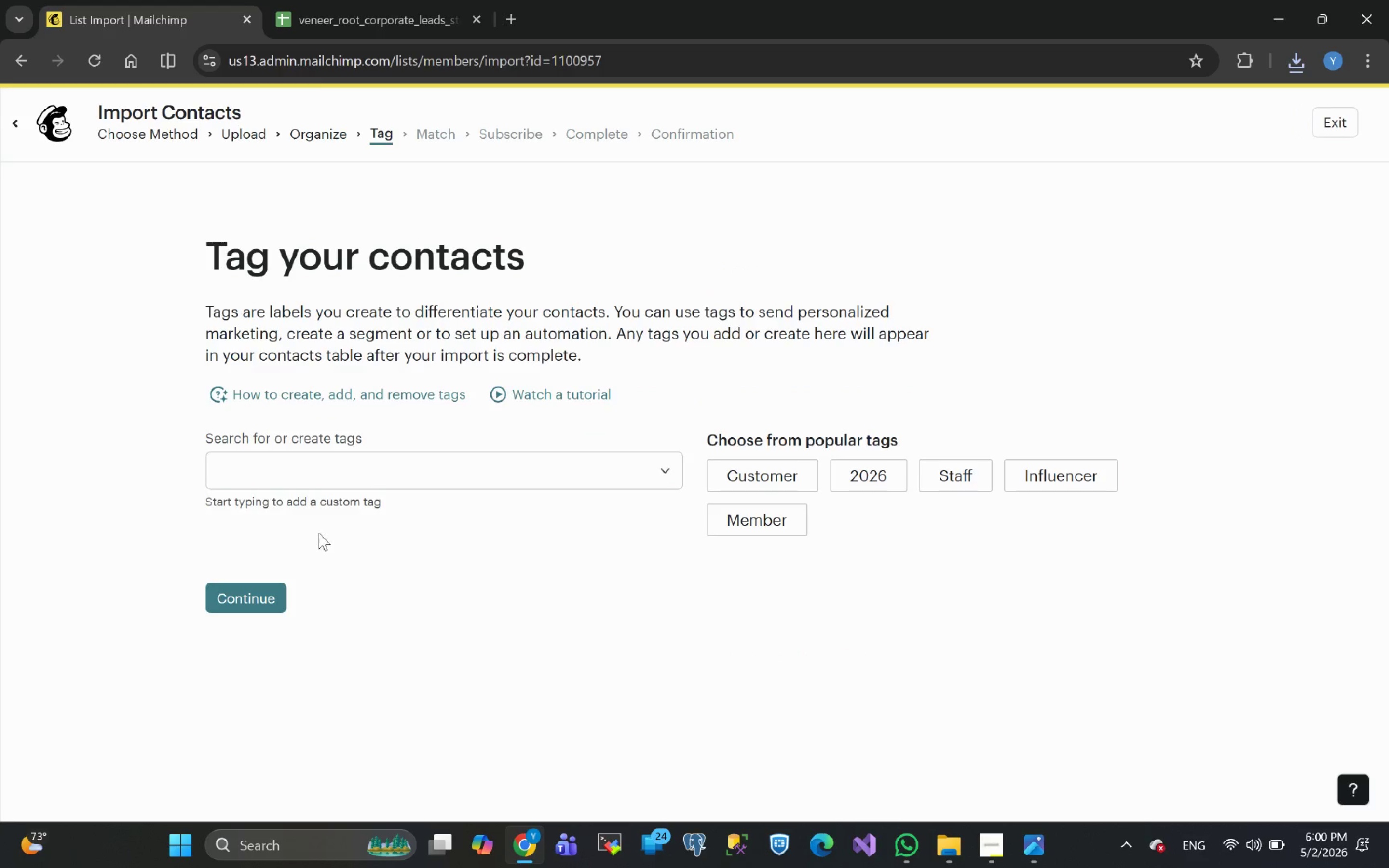 
left_click([298, 473])
 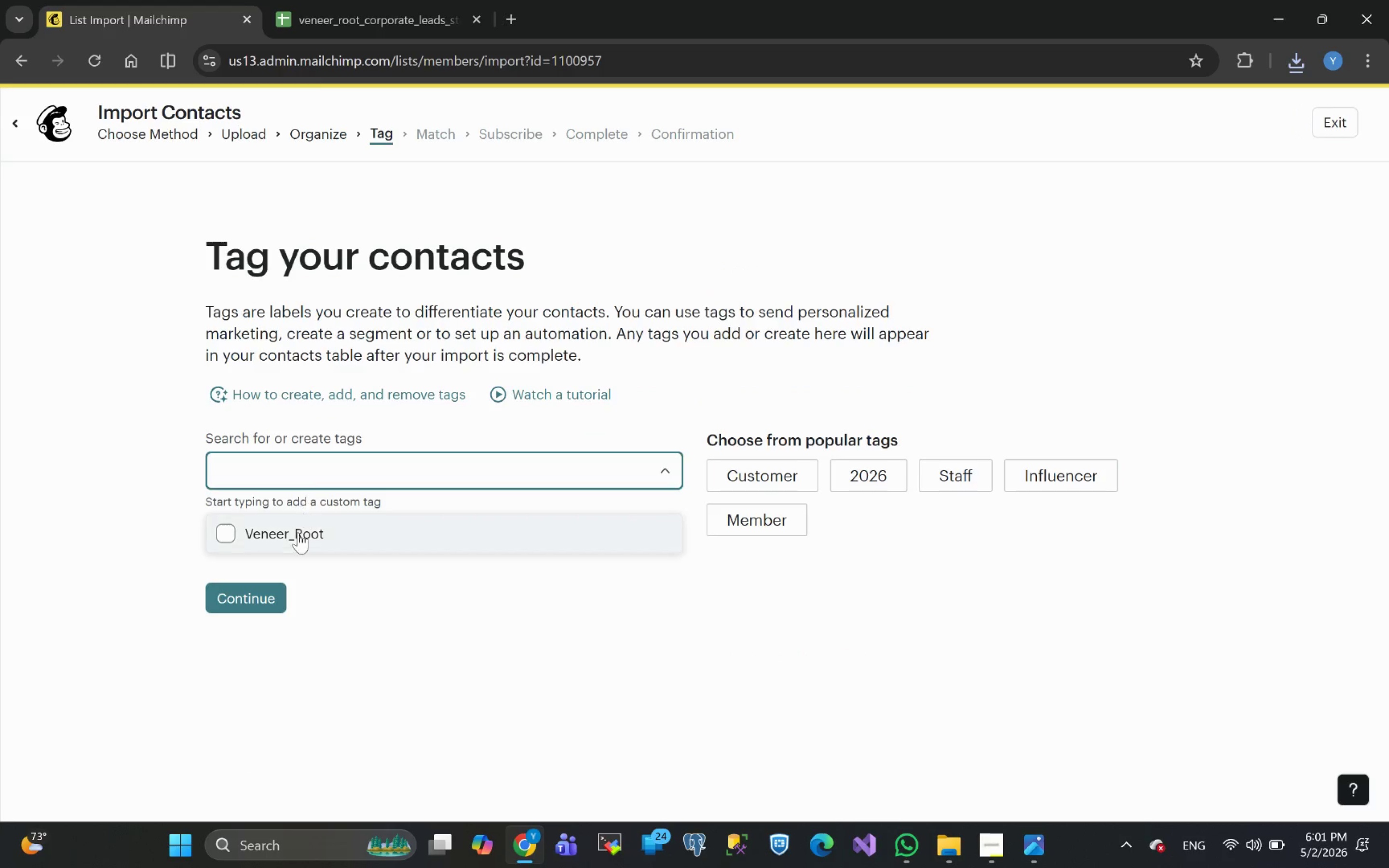 
left_click([290, 536])
 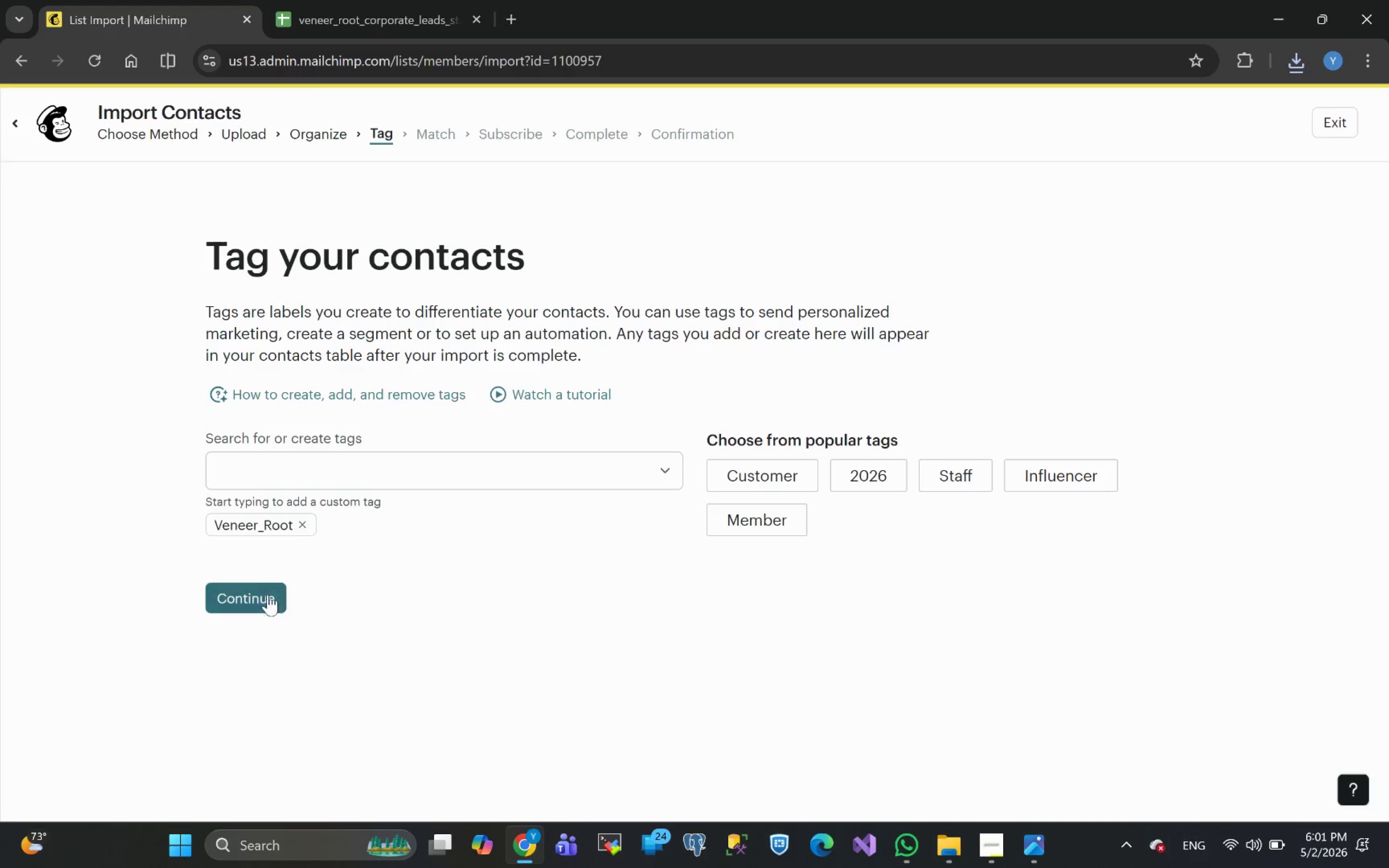 
left_click([254, 597])
 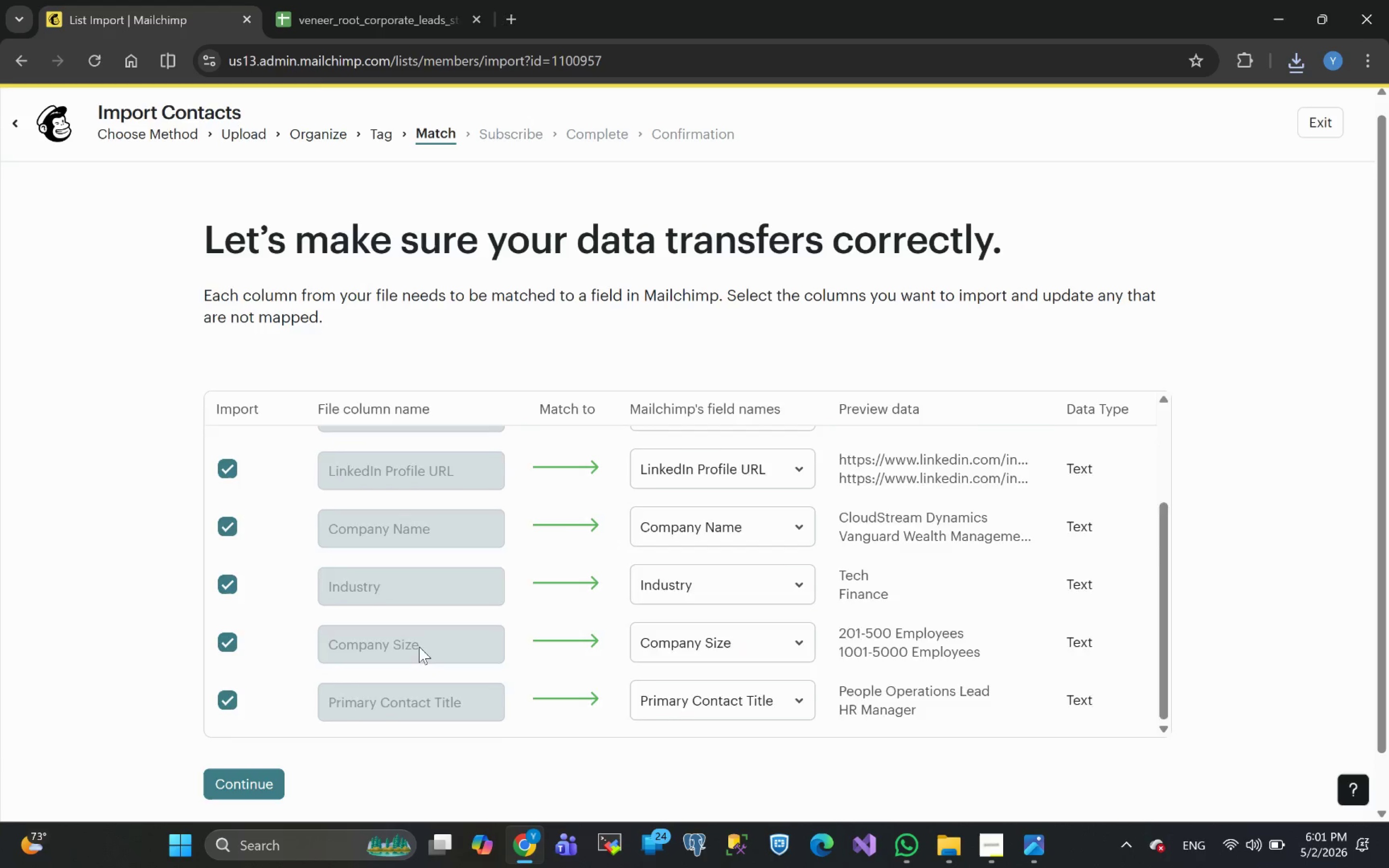 
wait(10.97)
 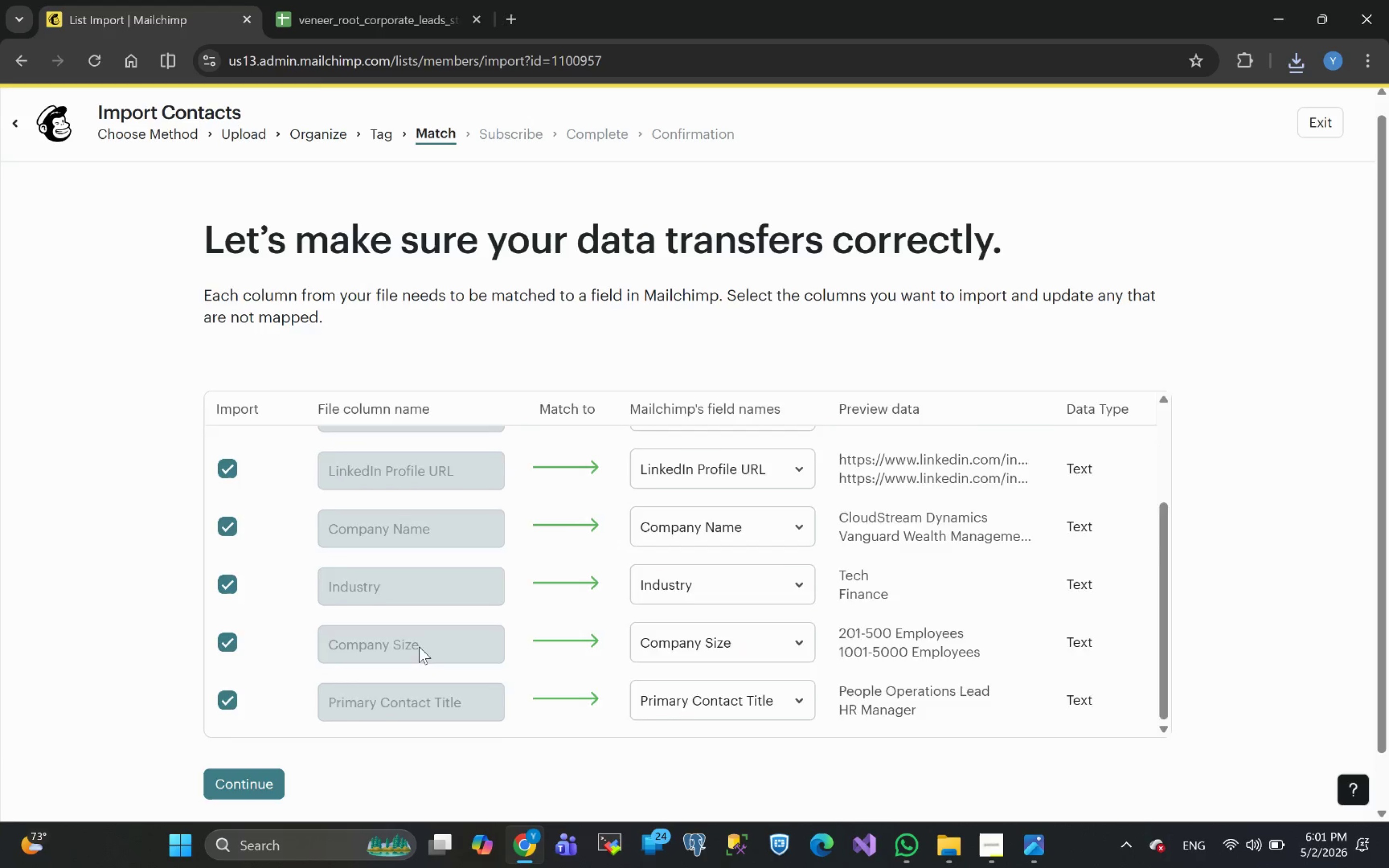 
left_click([236, 797])
 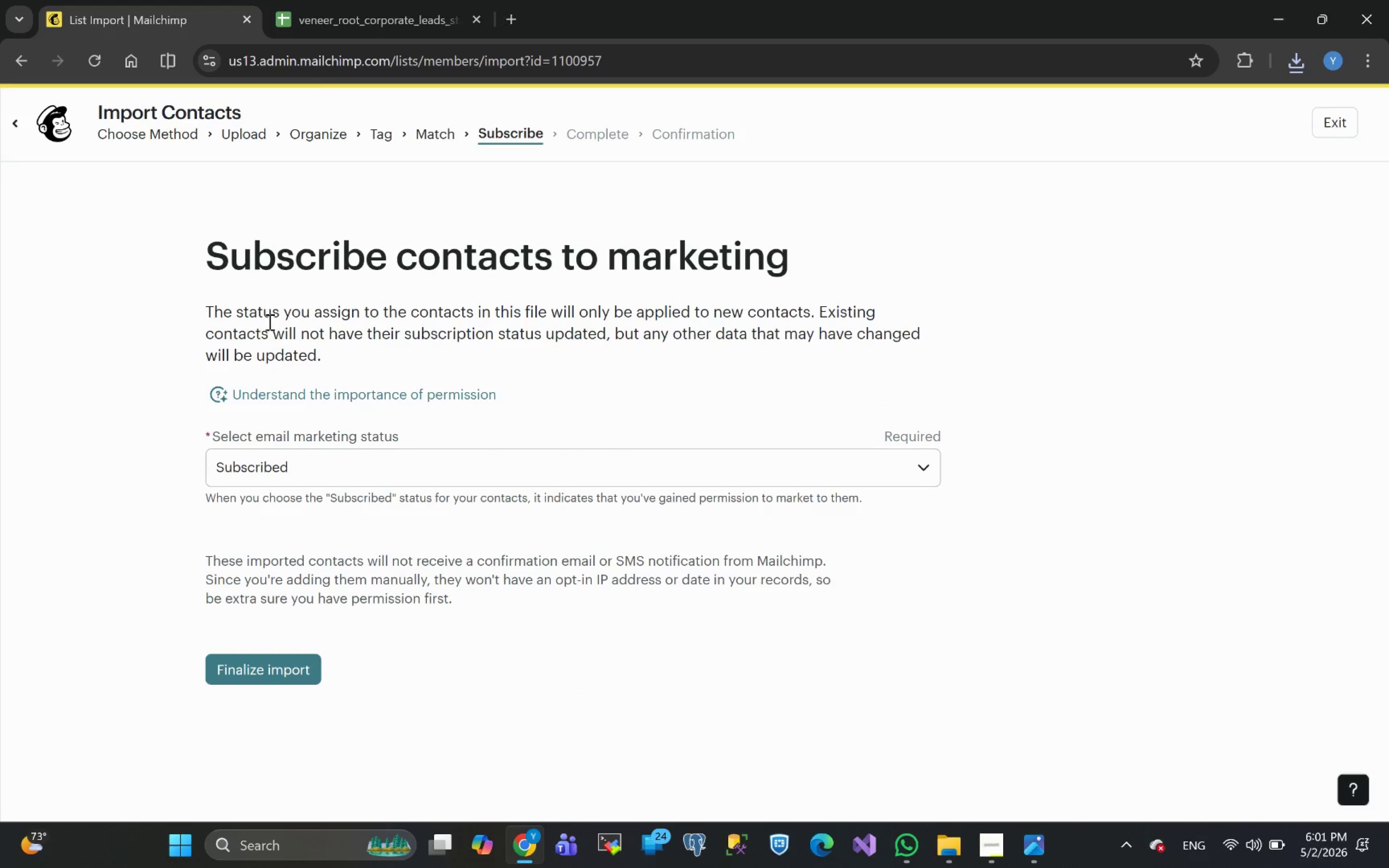 
left_click([276, 675])
 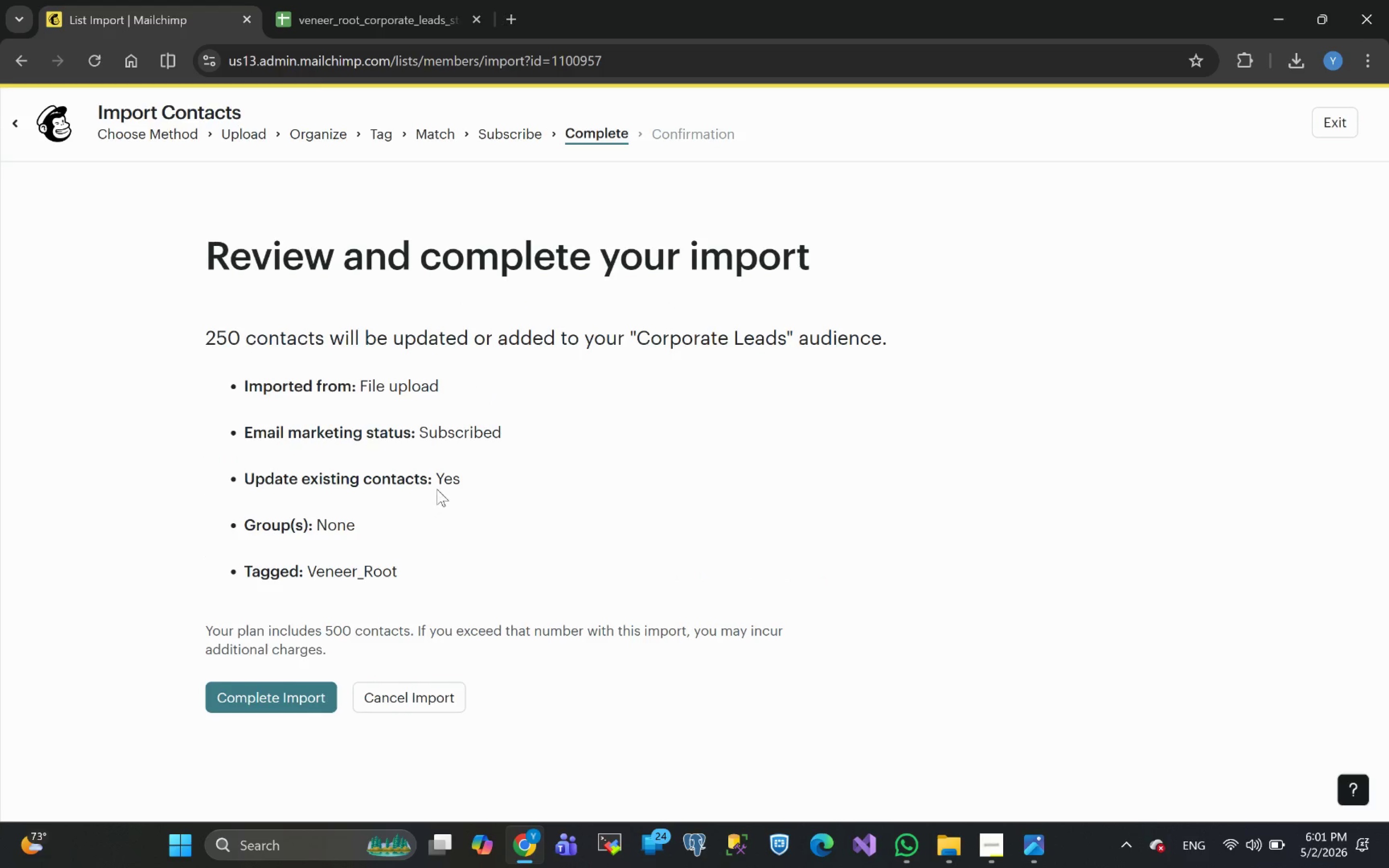 
wait(6.5)
 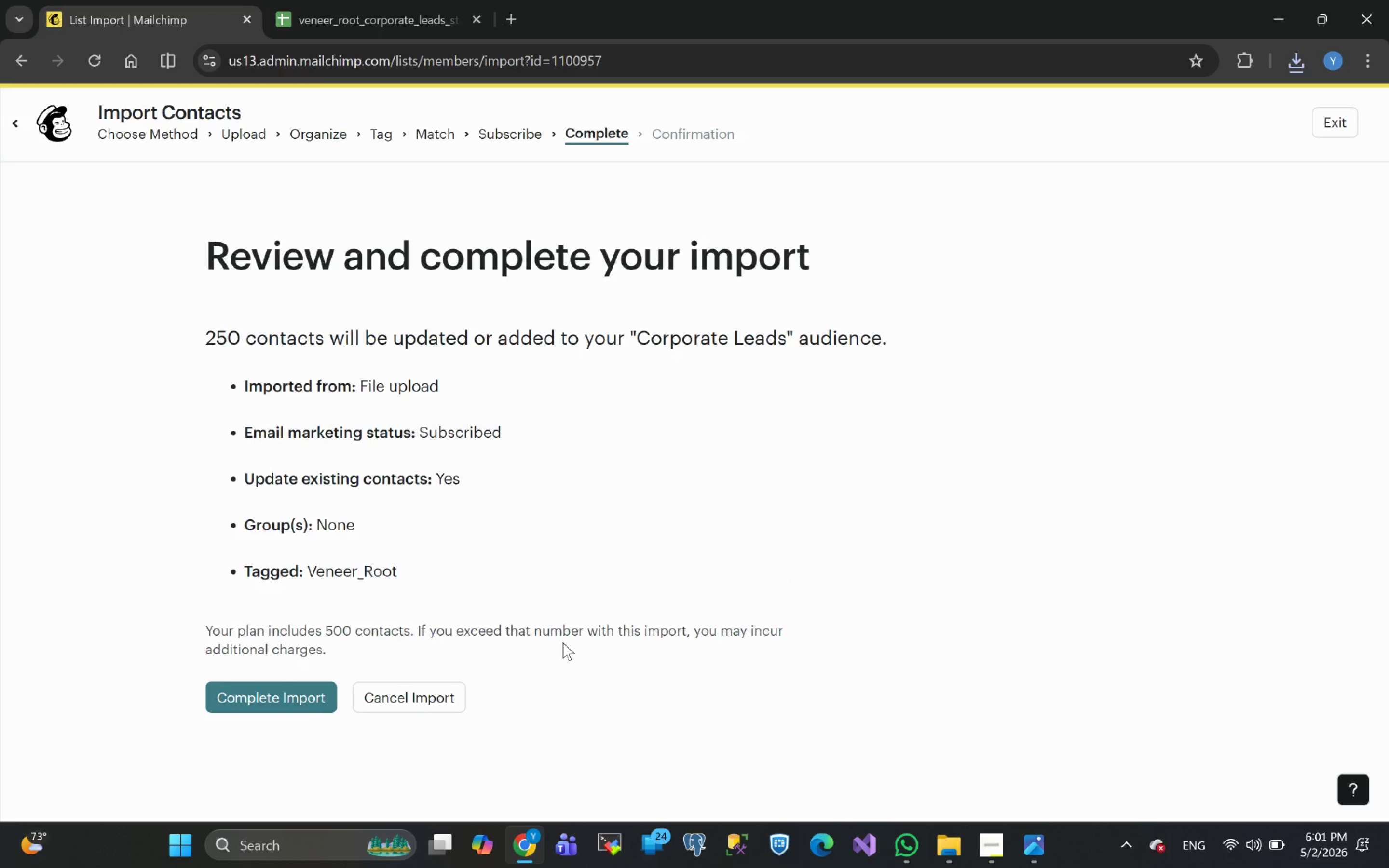 
left_click([275, 690])
 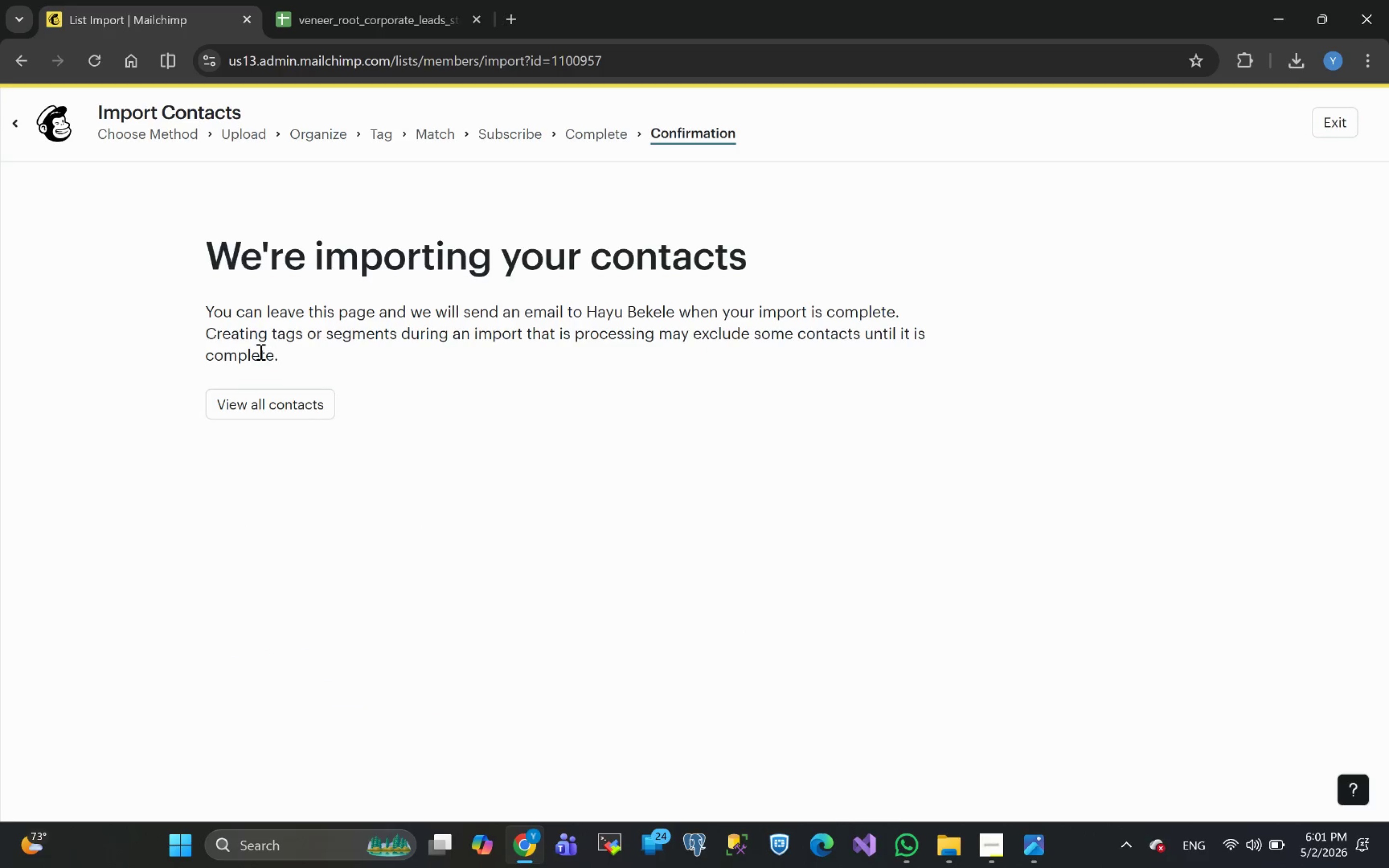 
wait(8.95)
 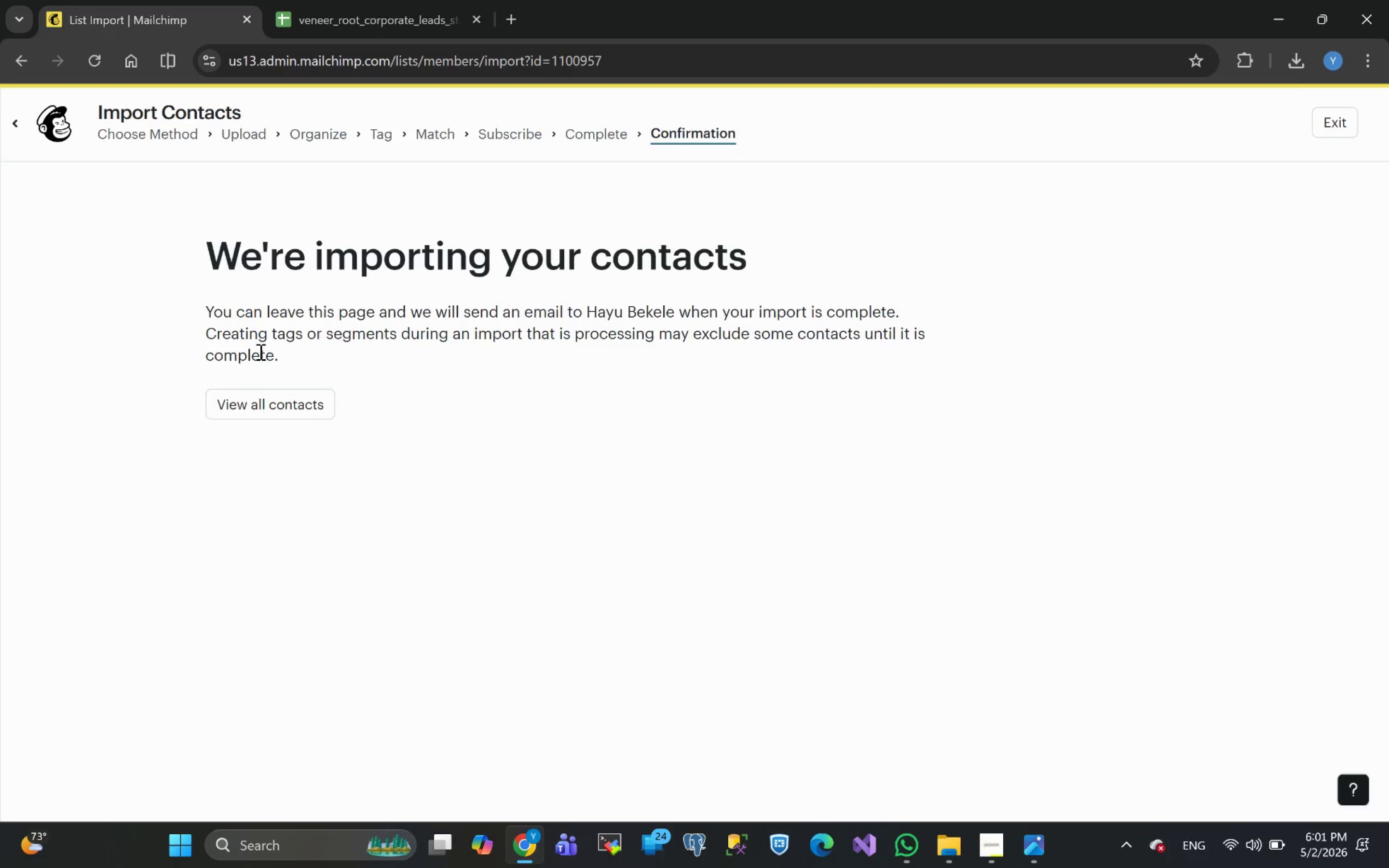 
left_click_drag(start_coordinate=[585, 311], to_coordinate=[678, 313])
 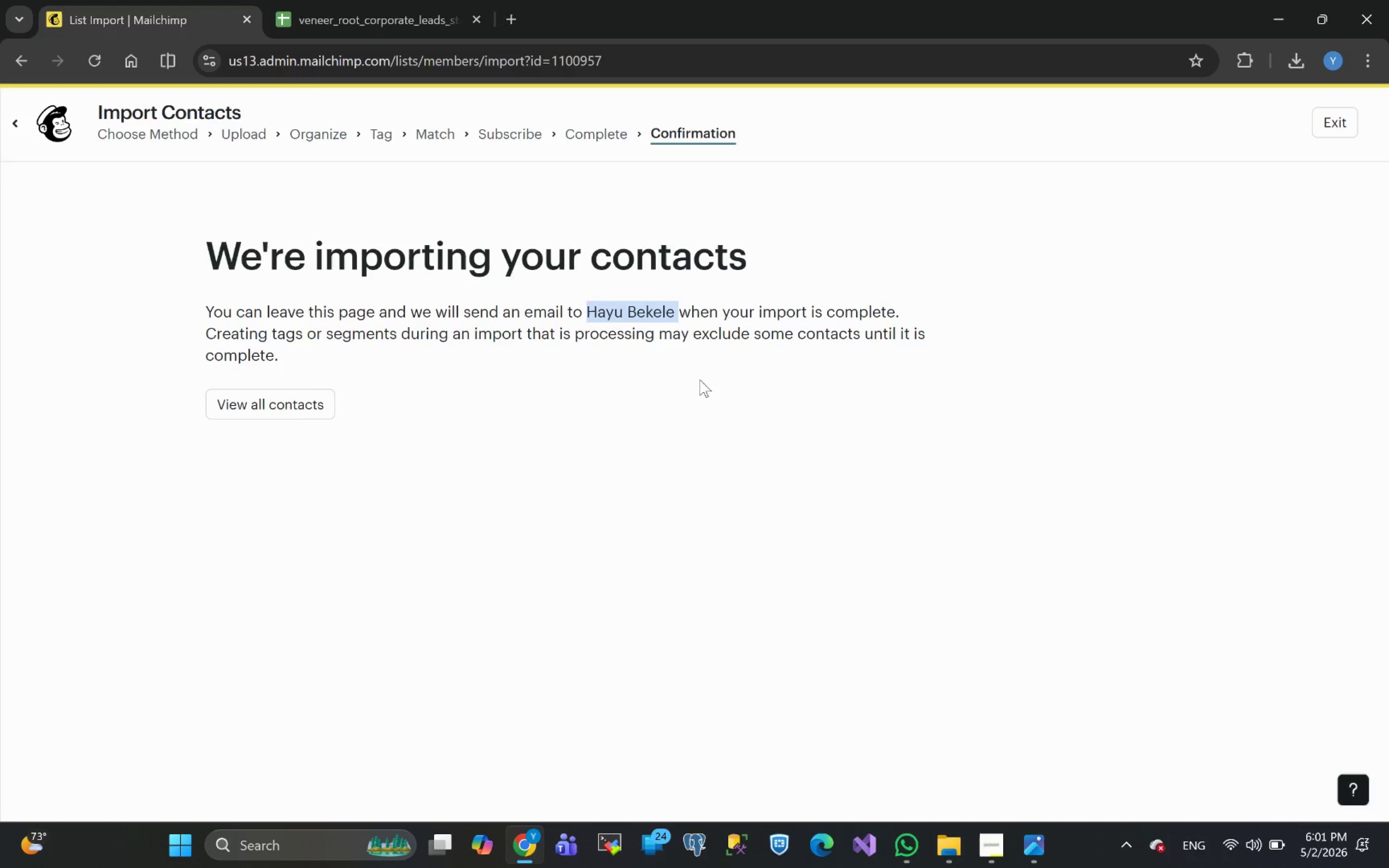 
left_click([700, 380])
 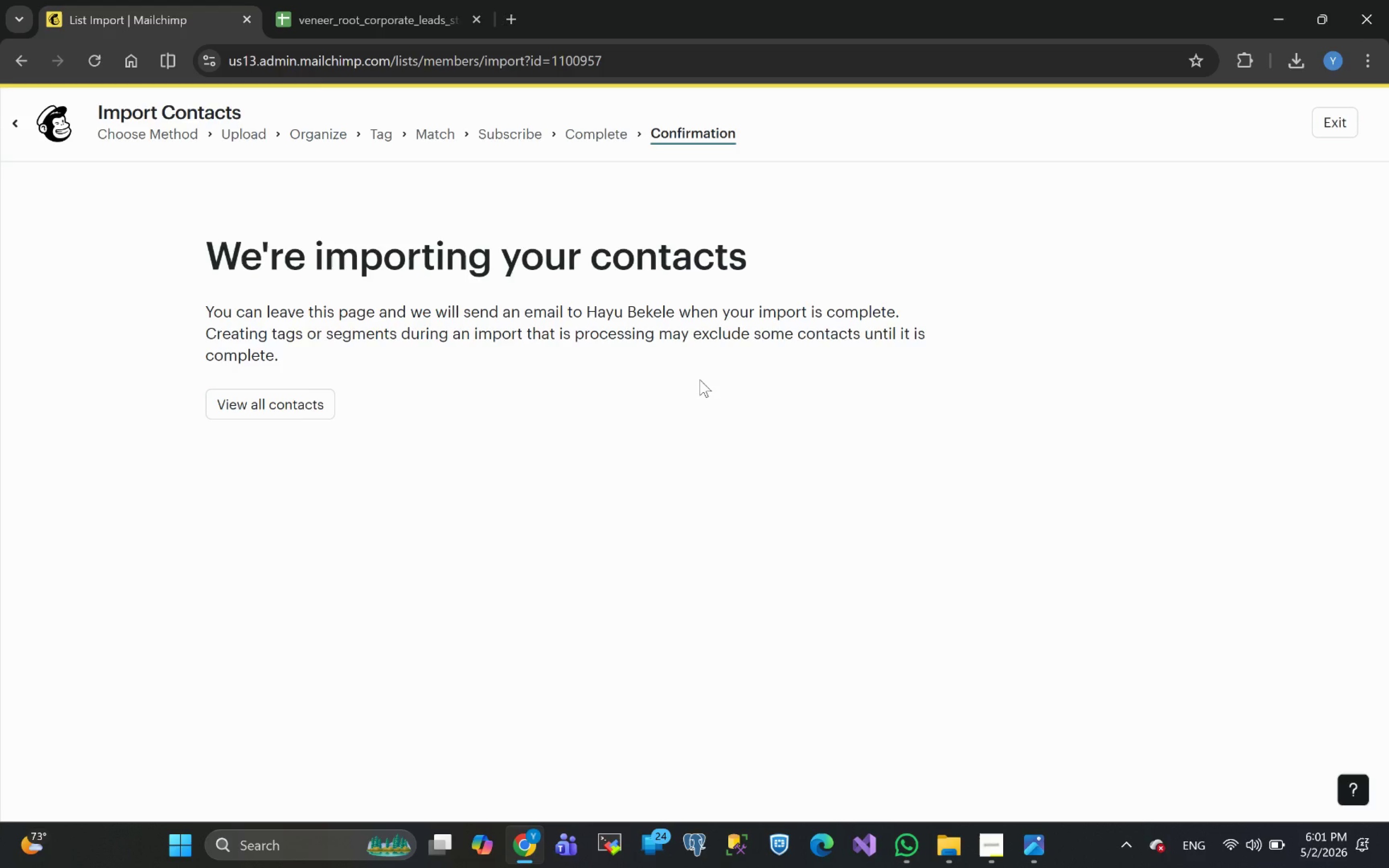 
wait(17.02)
 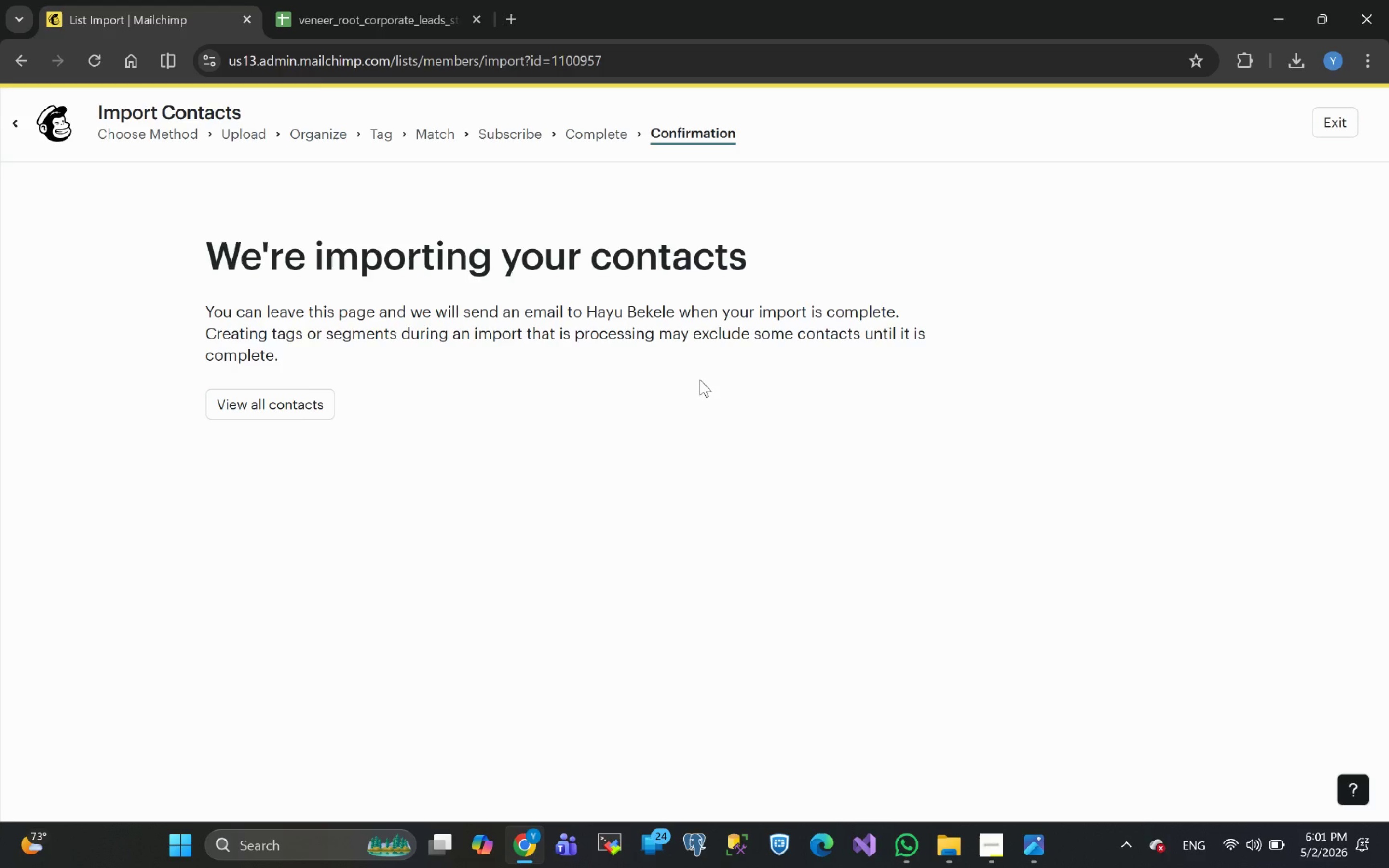 
left_click([990, 849])